 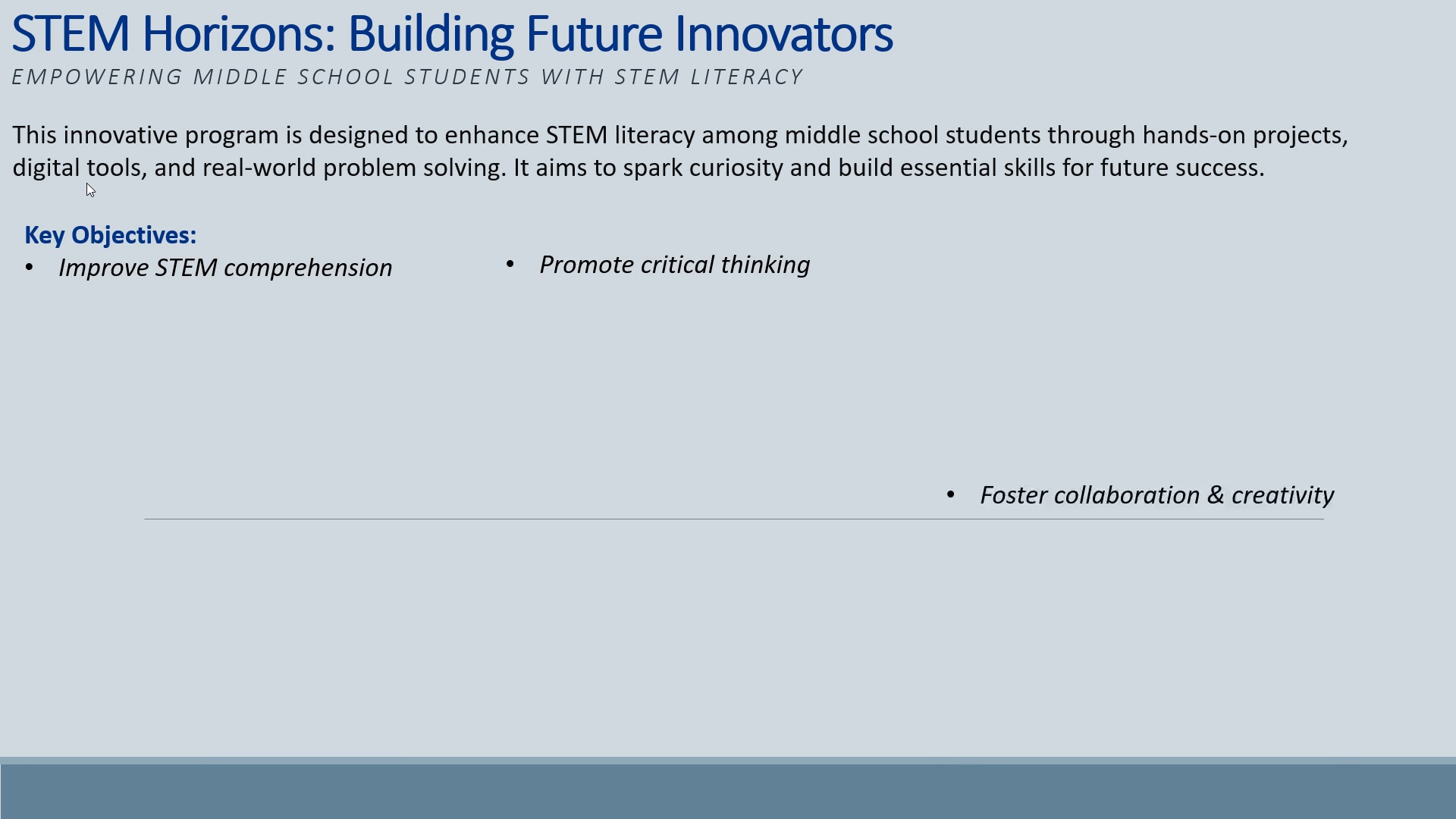 
key(ArrowDown)
 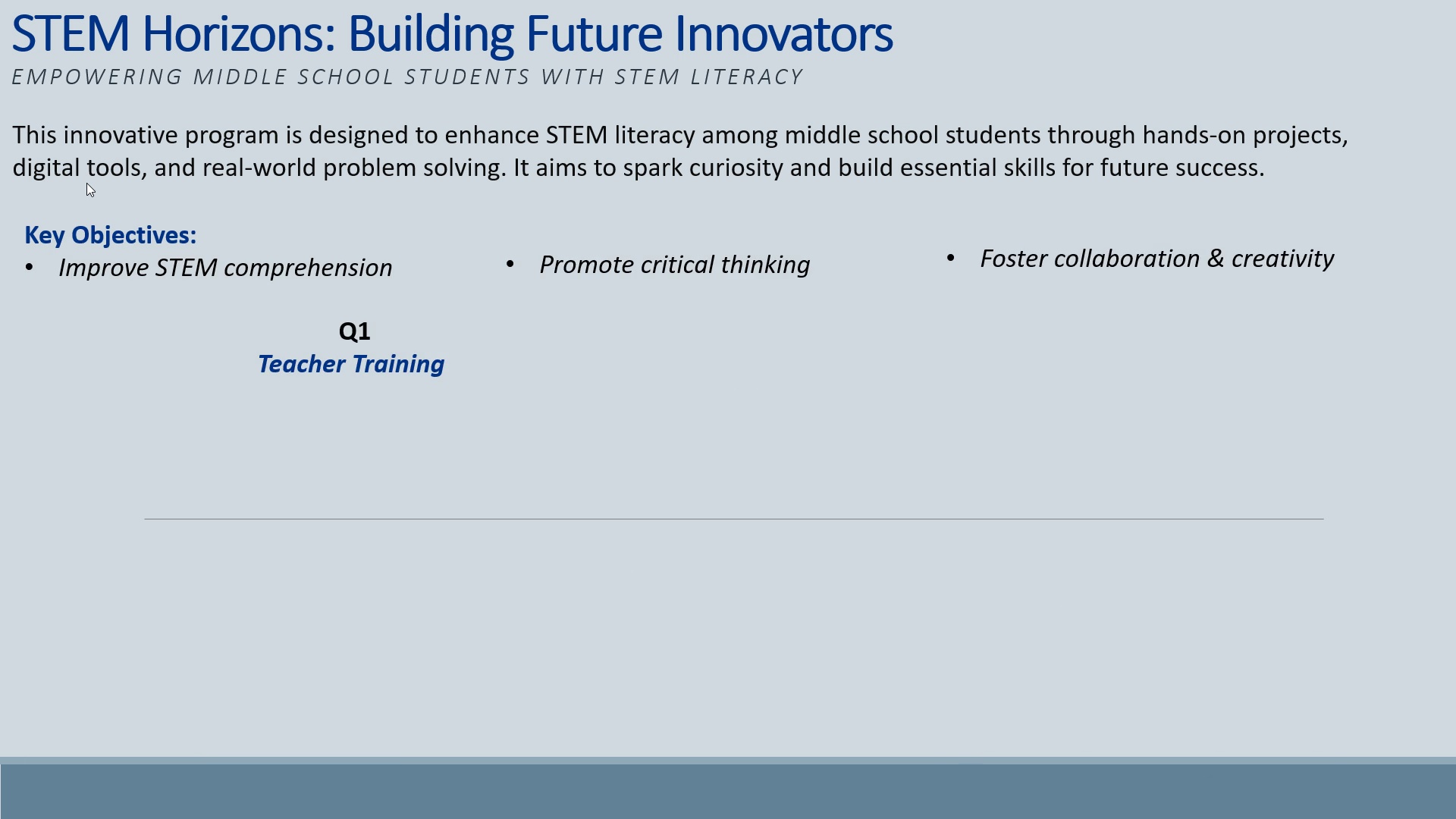 
key(ArrowDown)
 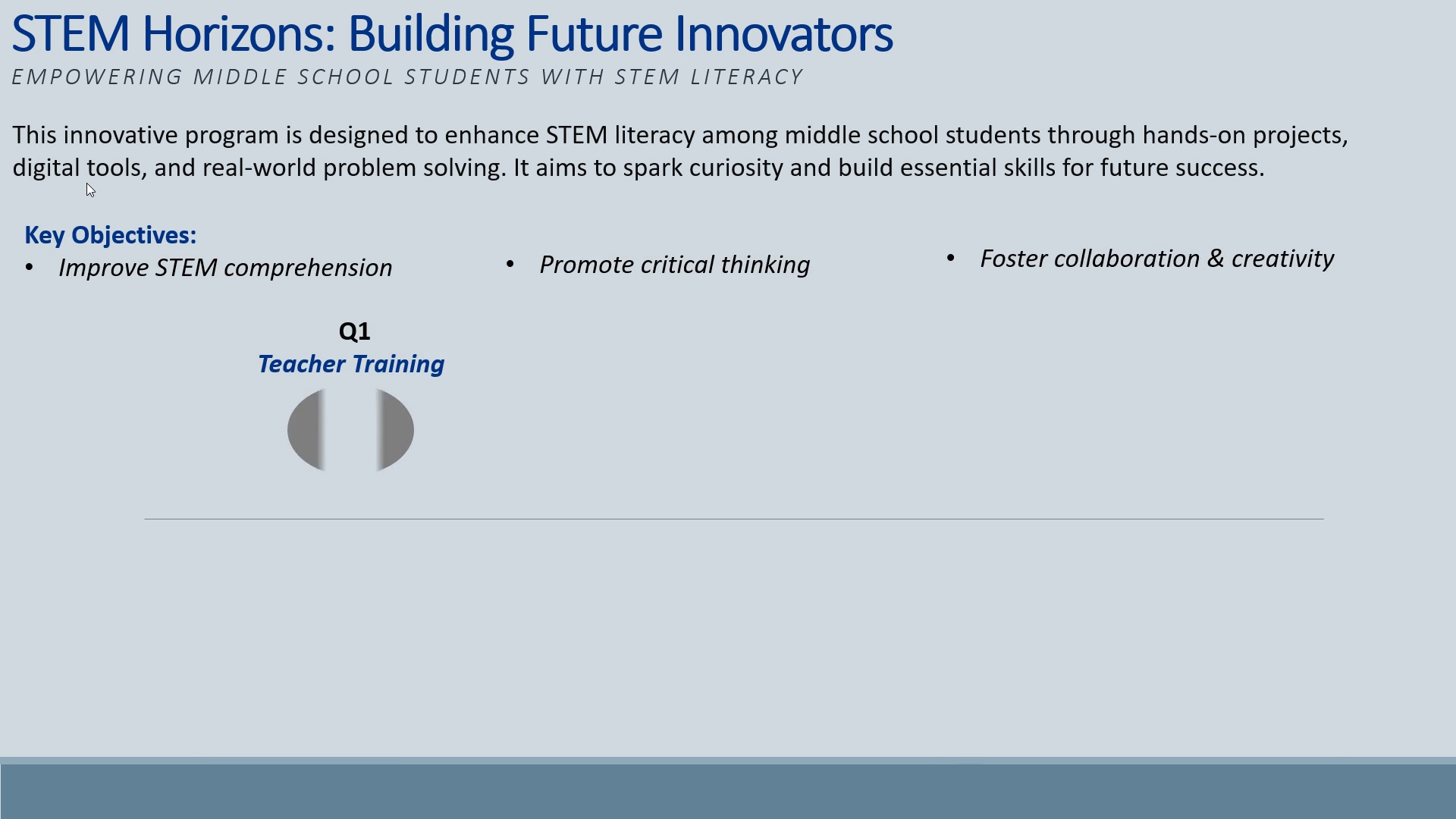 
key(ArrowDown)
 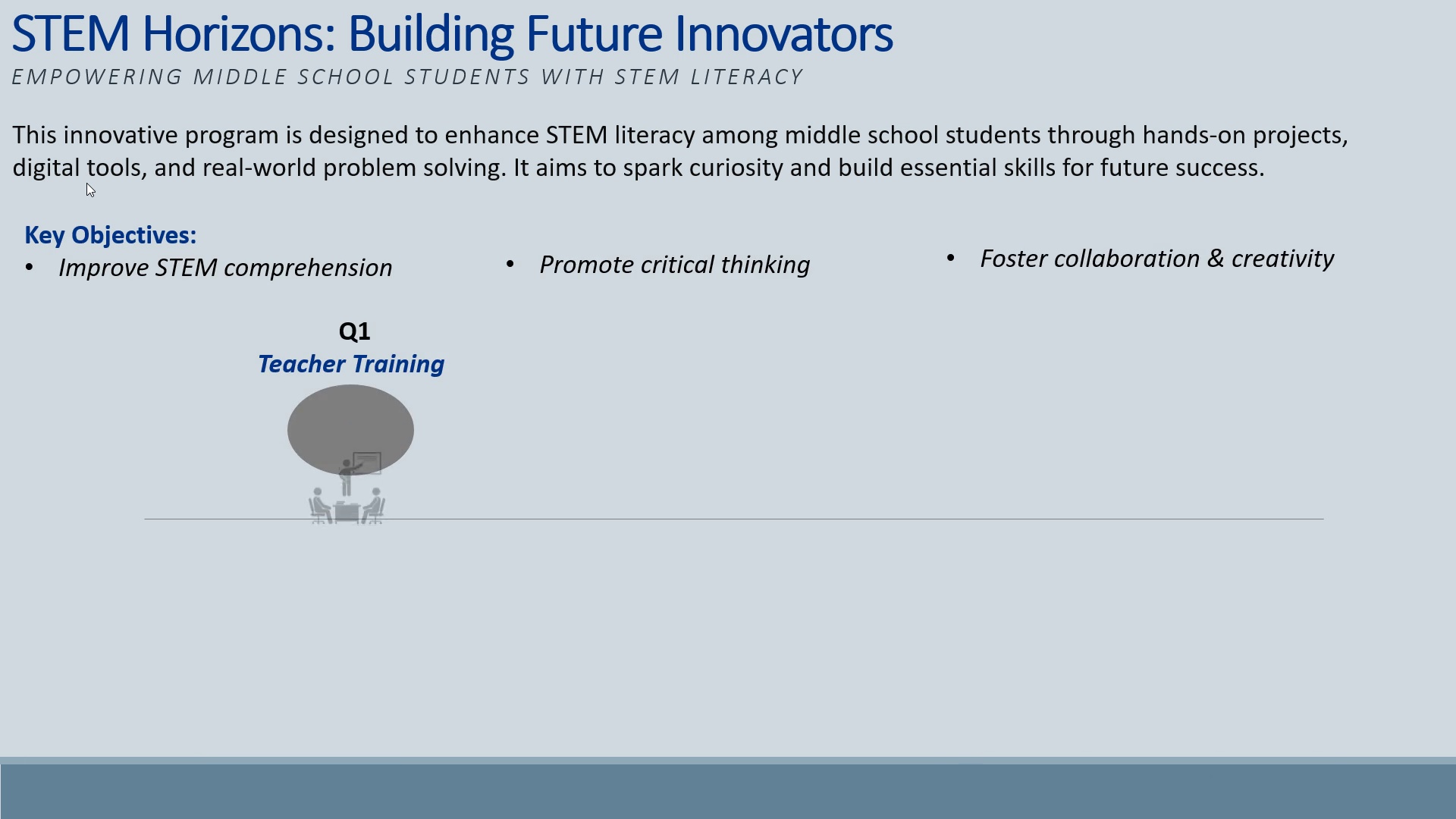 
key(ArrowDown)
 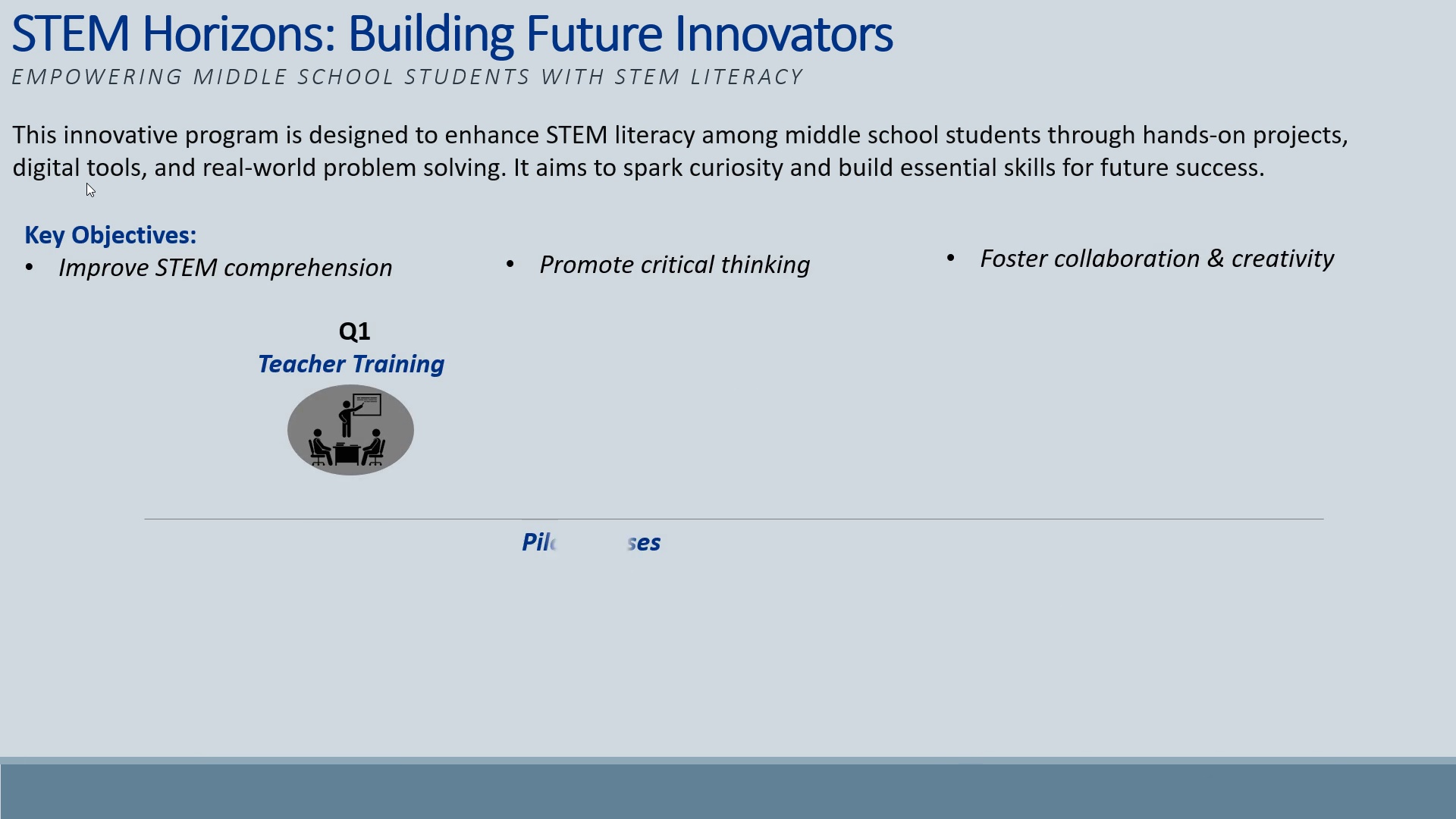 
key(ArrowDown)
 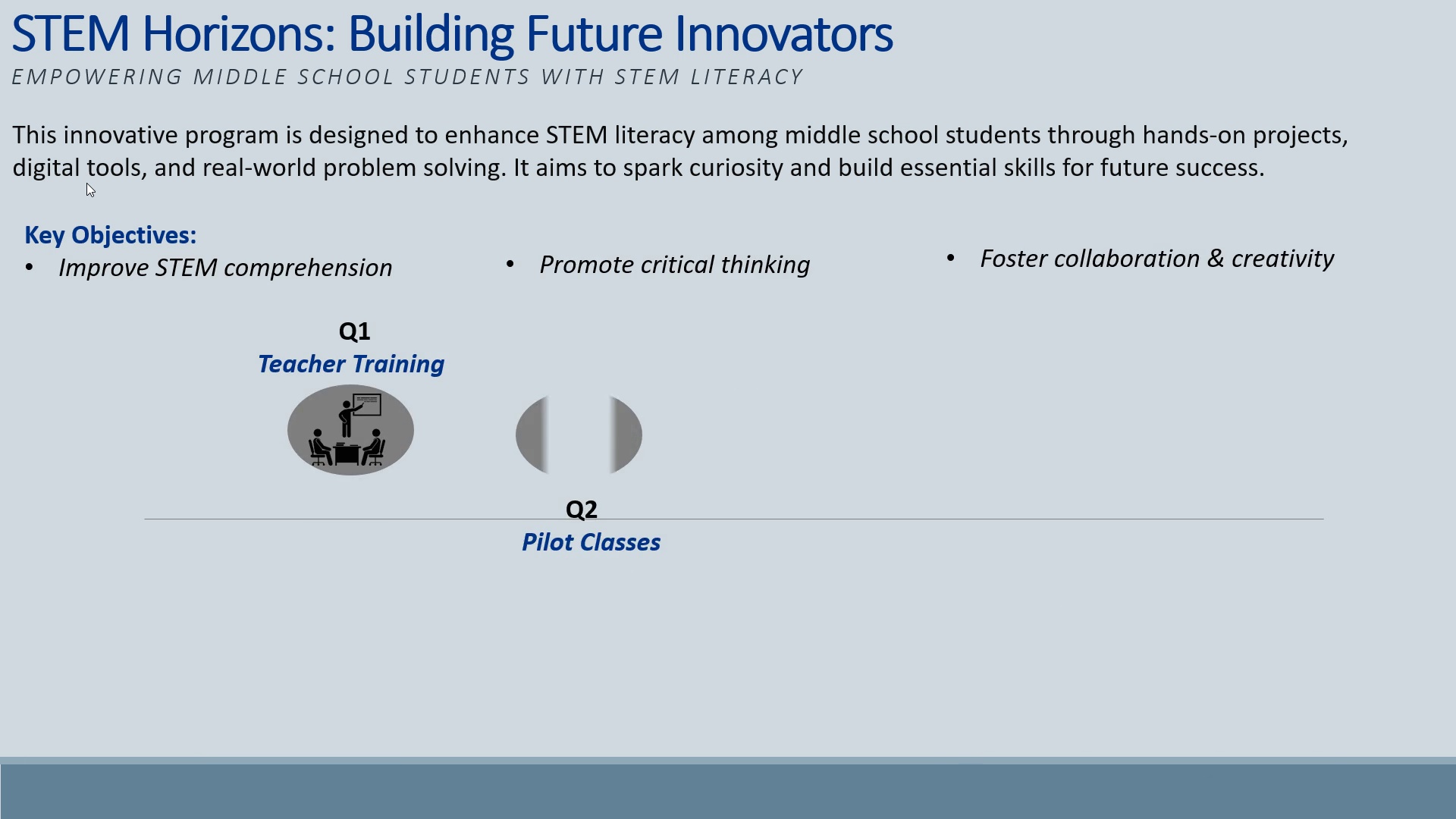 
key(ArrowDown)
 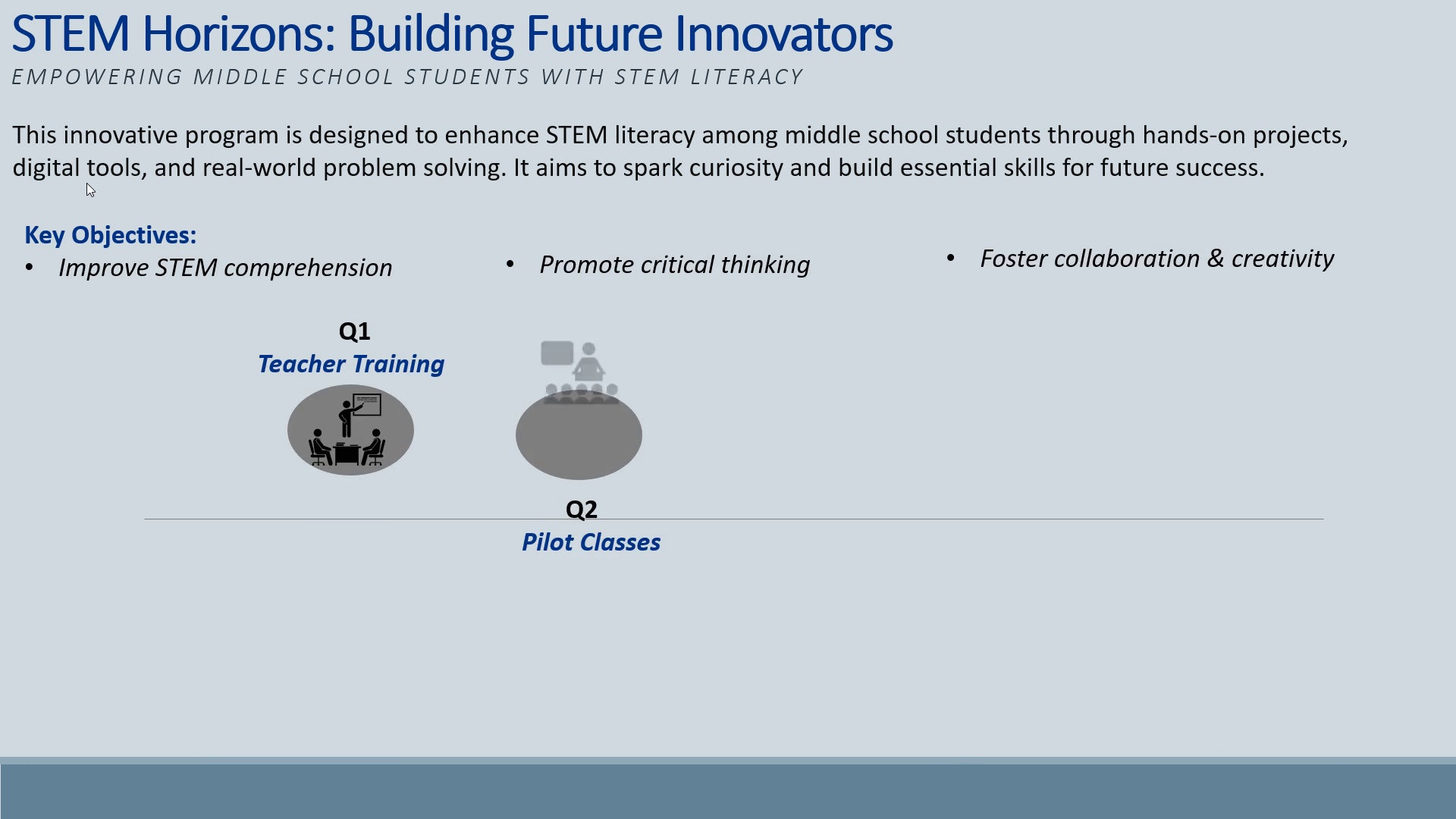 
key(ArrowDown)
 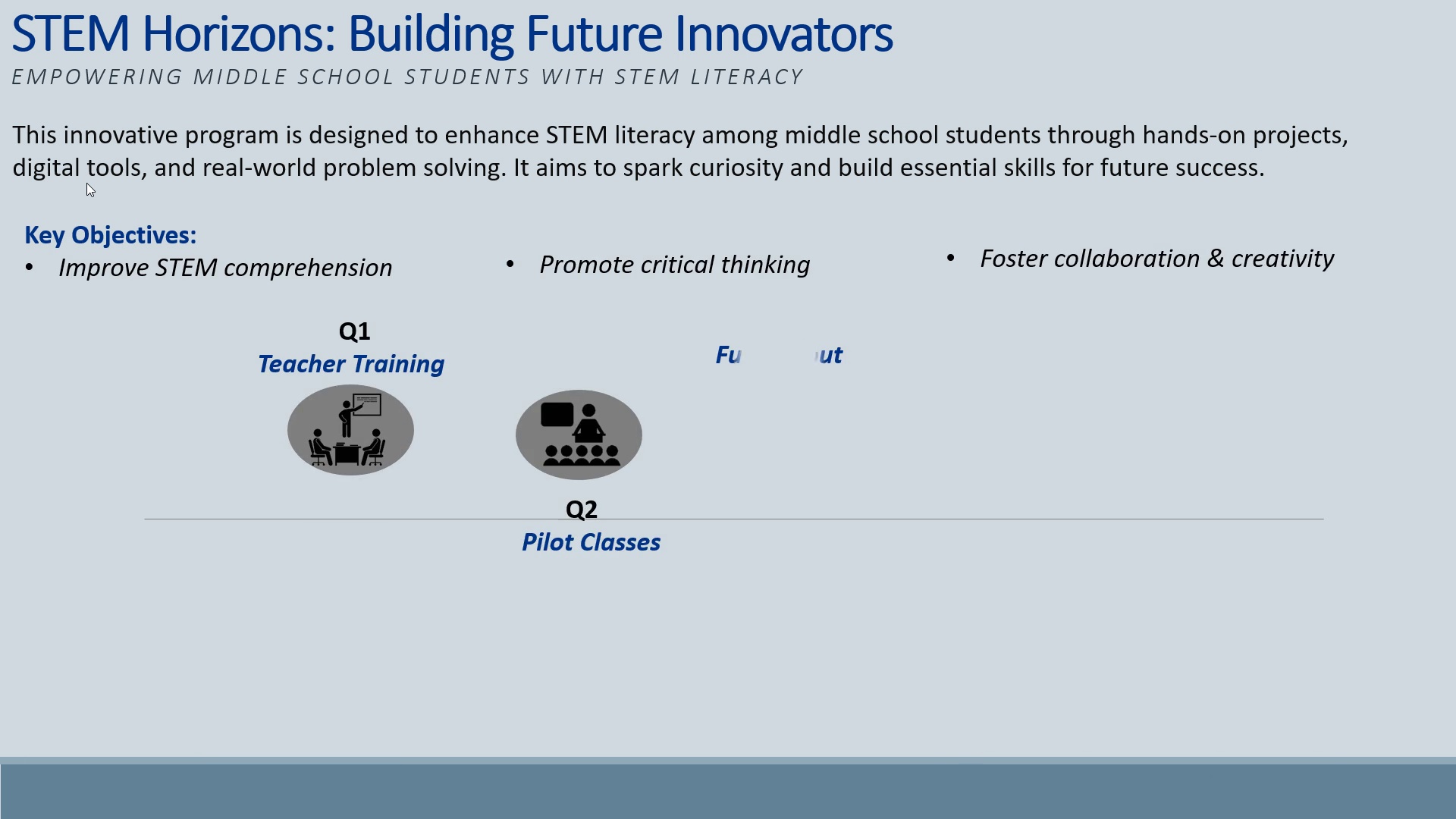 
key(ArrowDown)
 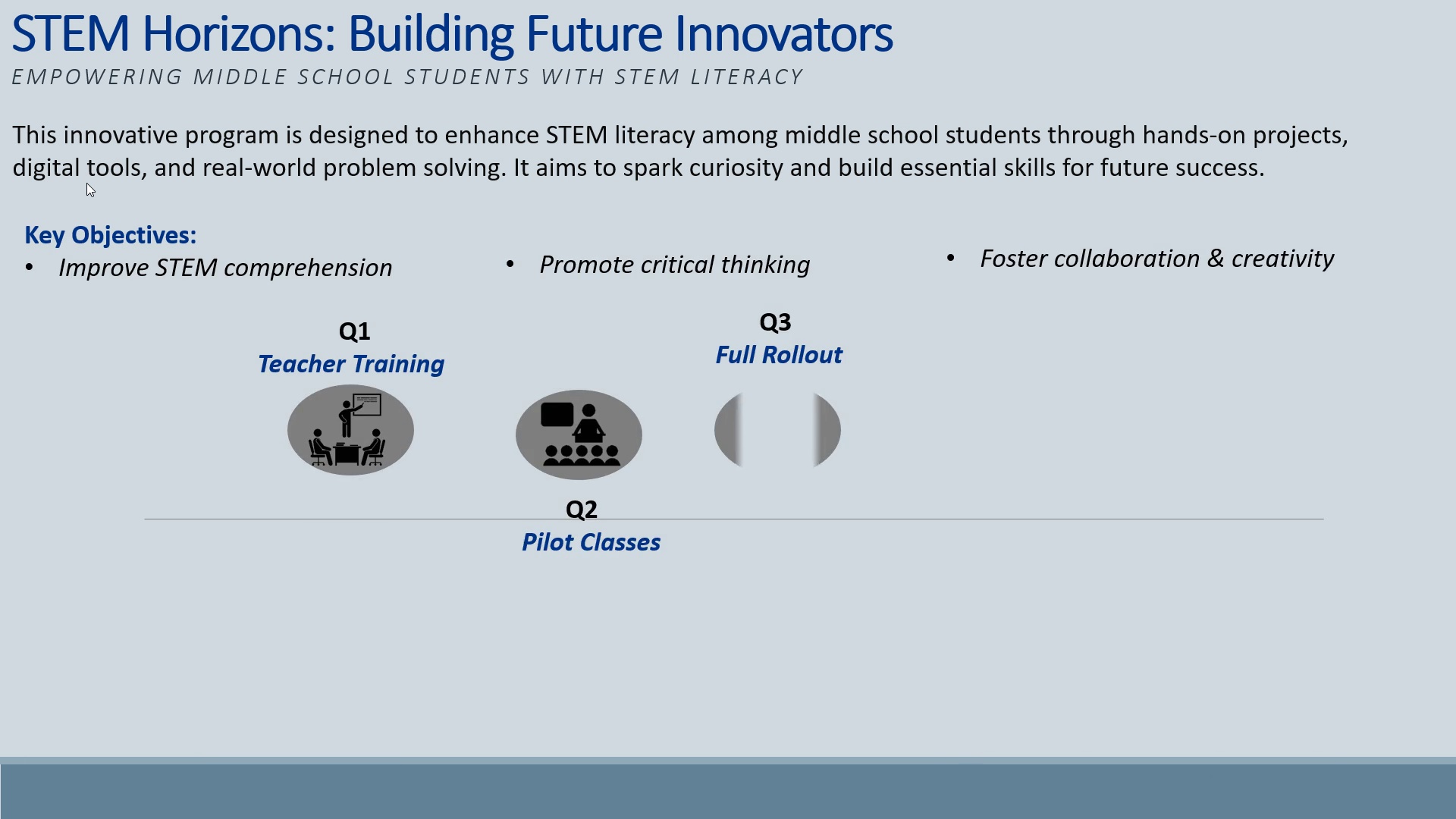 
key(ArrowDown)
 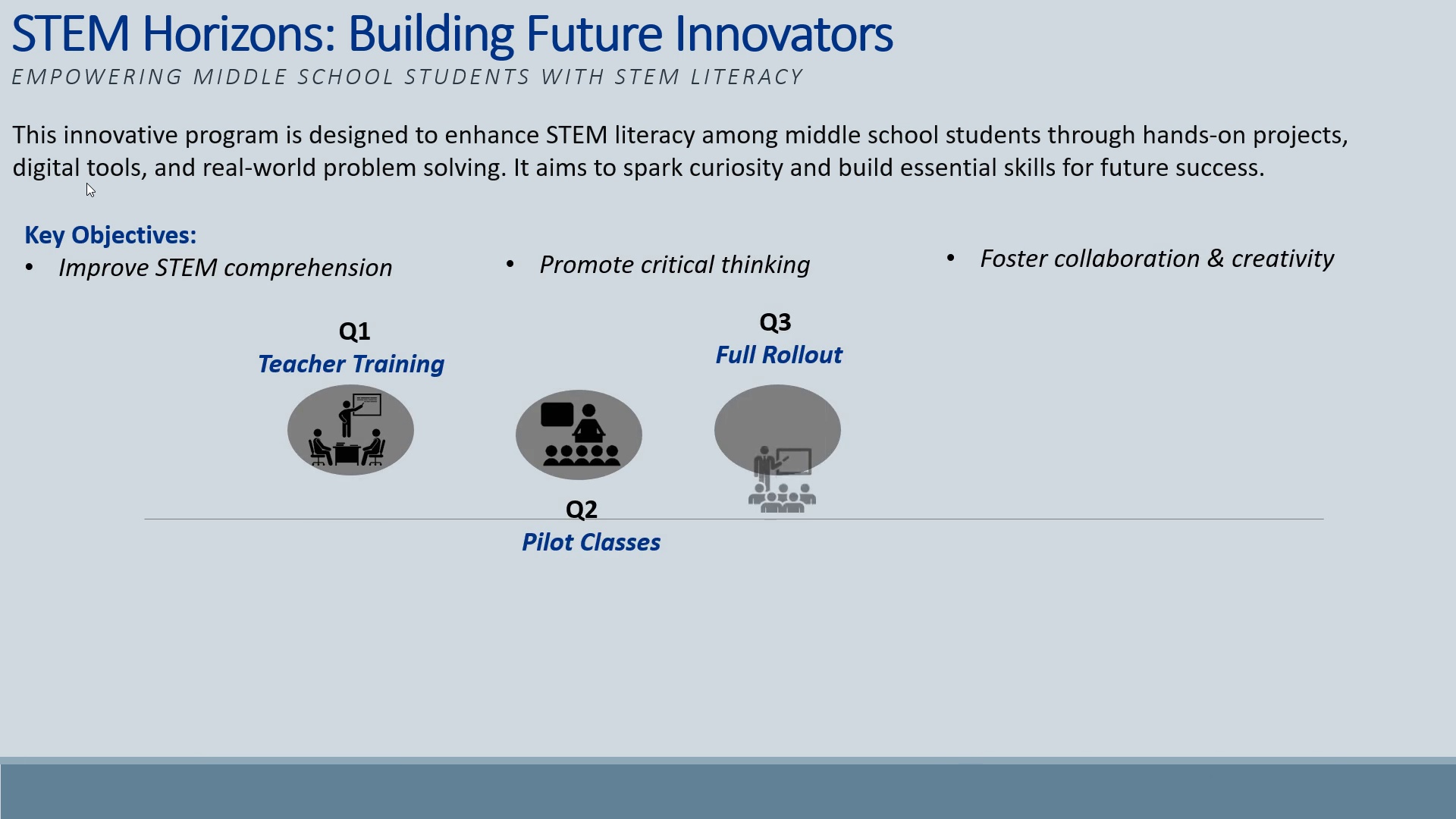 
key(ArrowUp)
 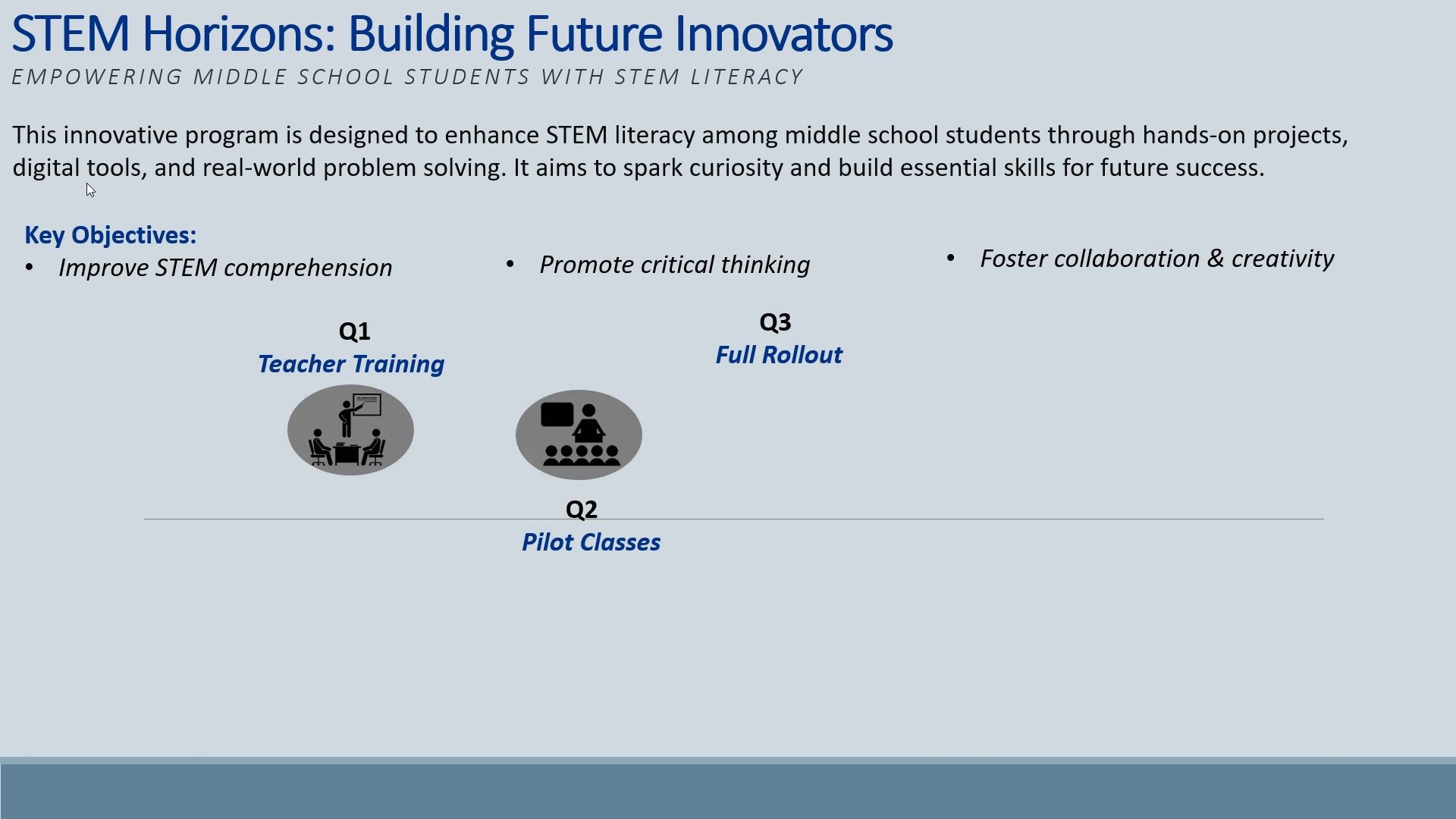 
key(ArrowUp)
 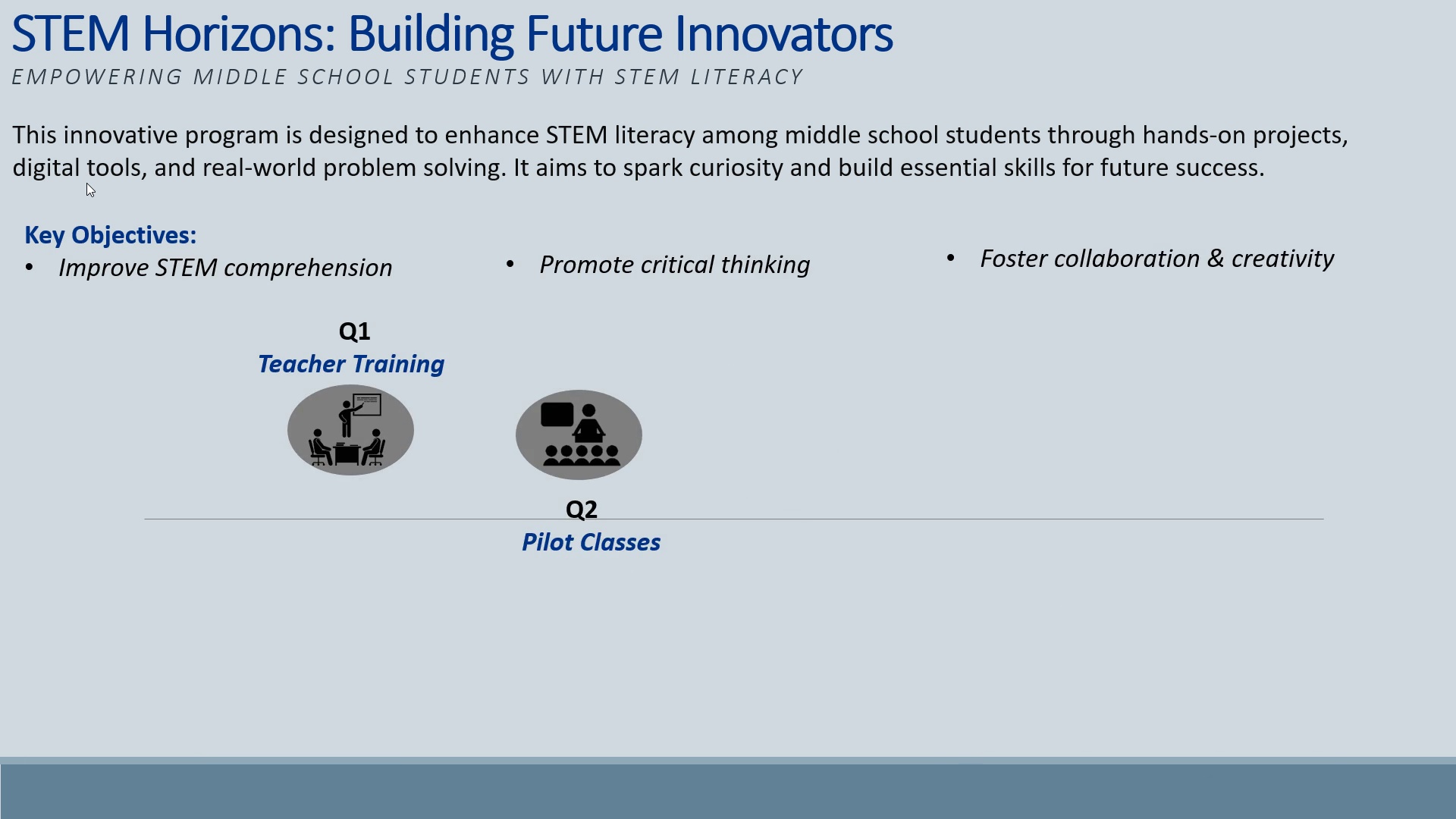 
key(ArrowUp)
 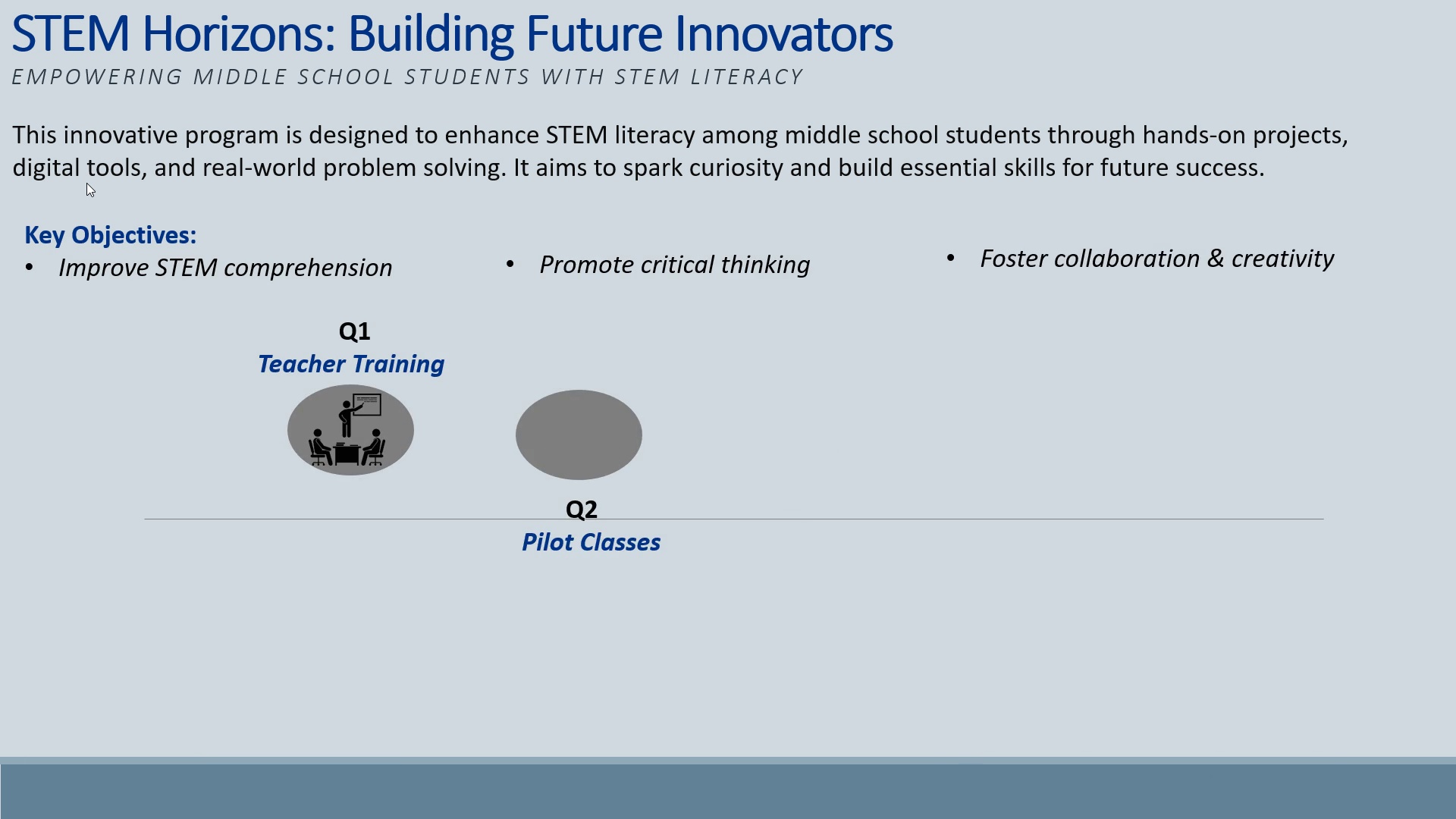 
key(ArrowUp)
 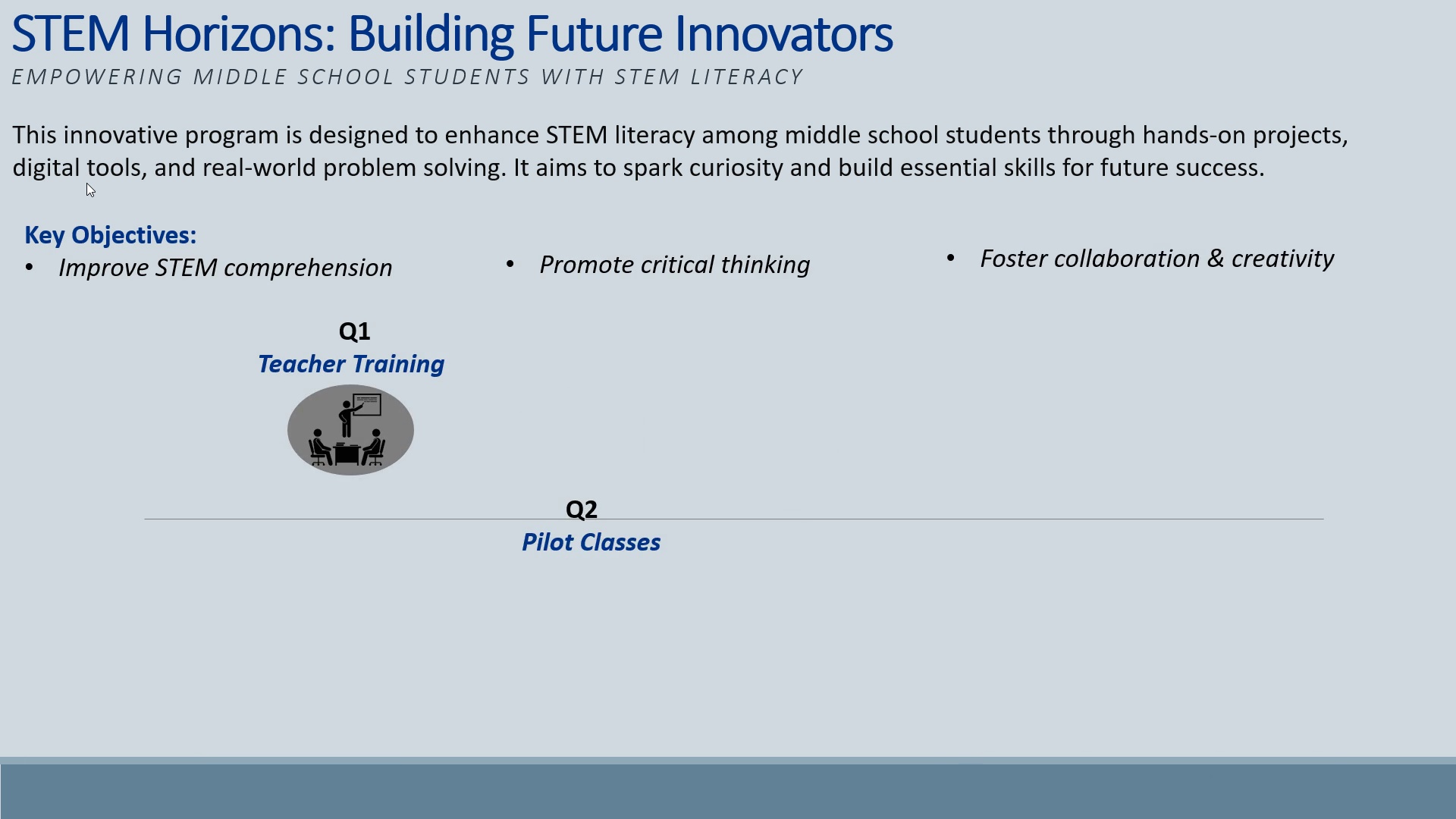 
key(ArrowUp)
 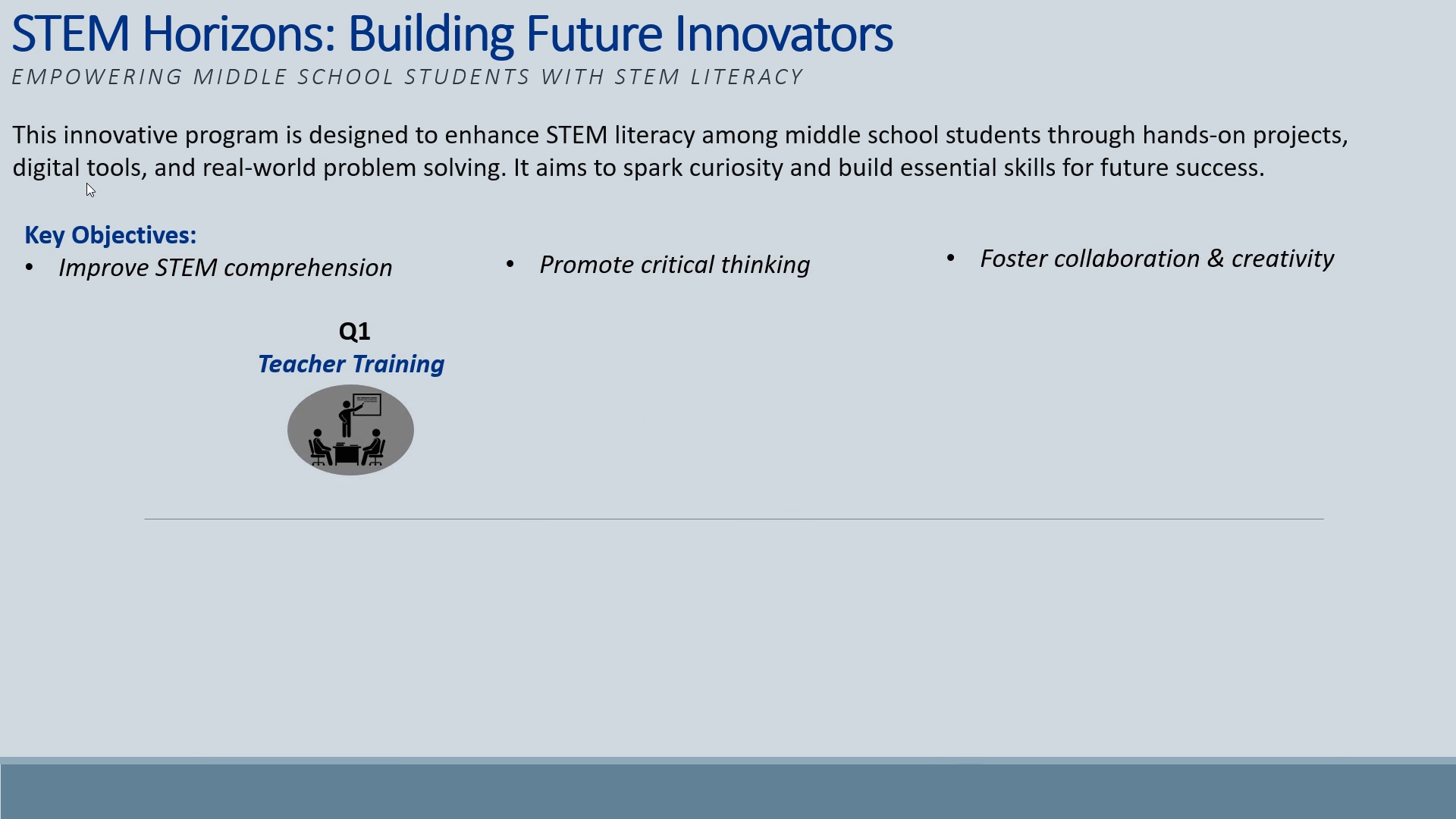 
key(ArrowUp)
 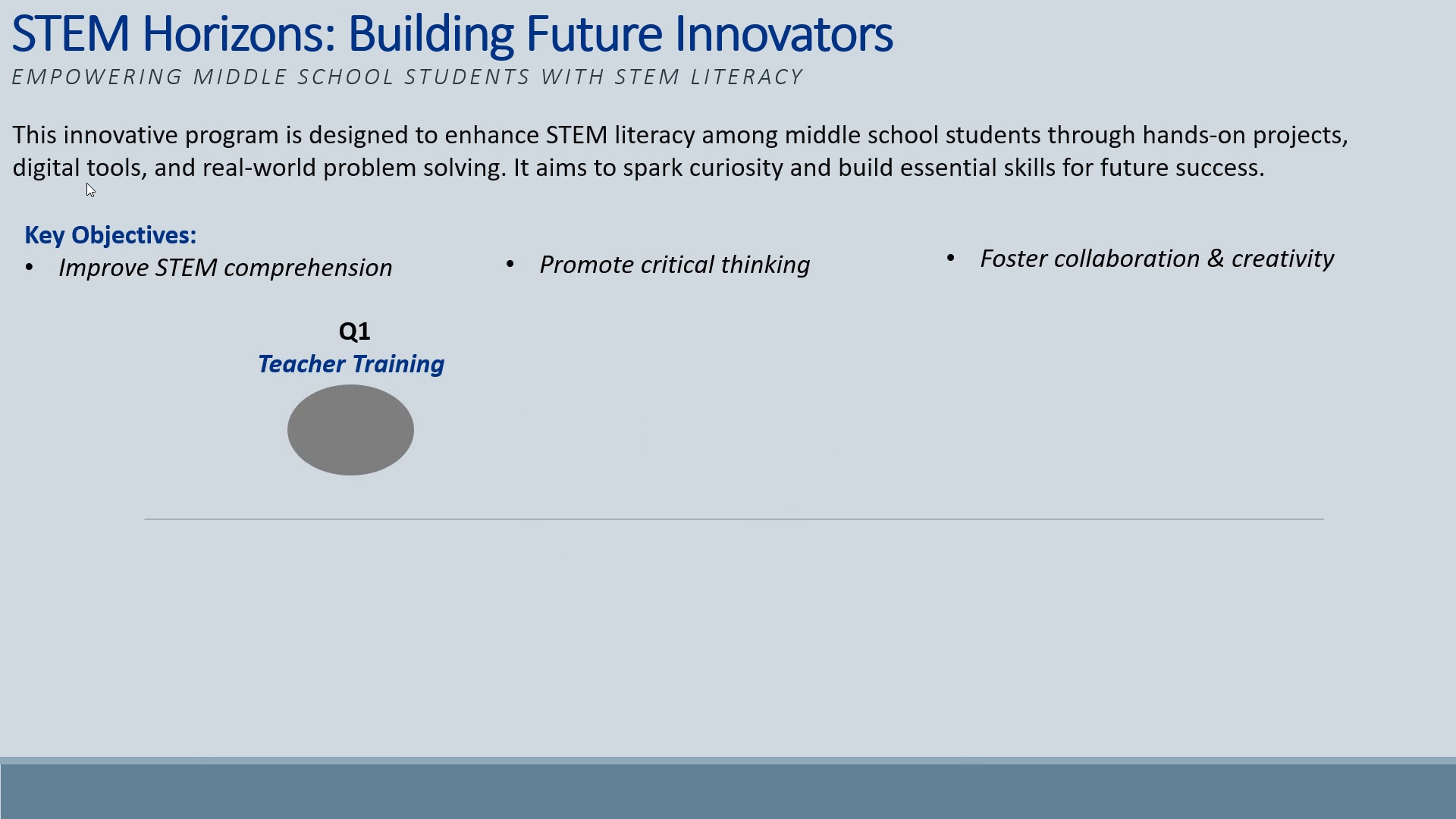 
key(ArrowUp)
 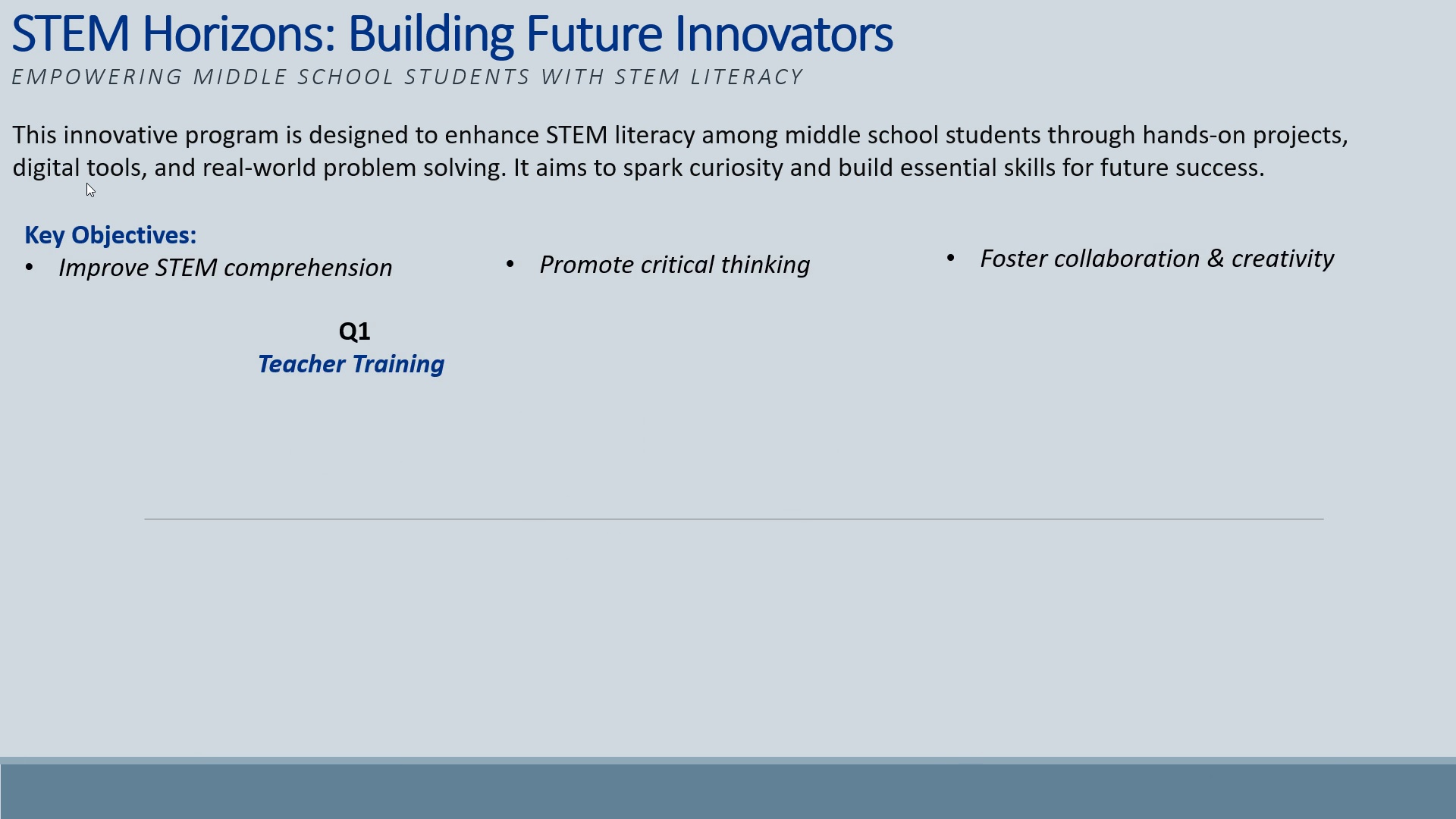 
key(ArrowUp)
 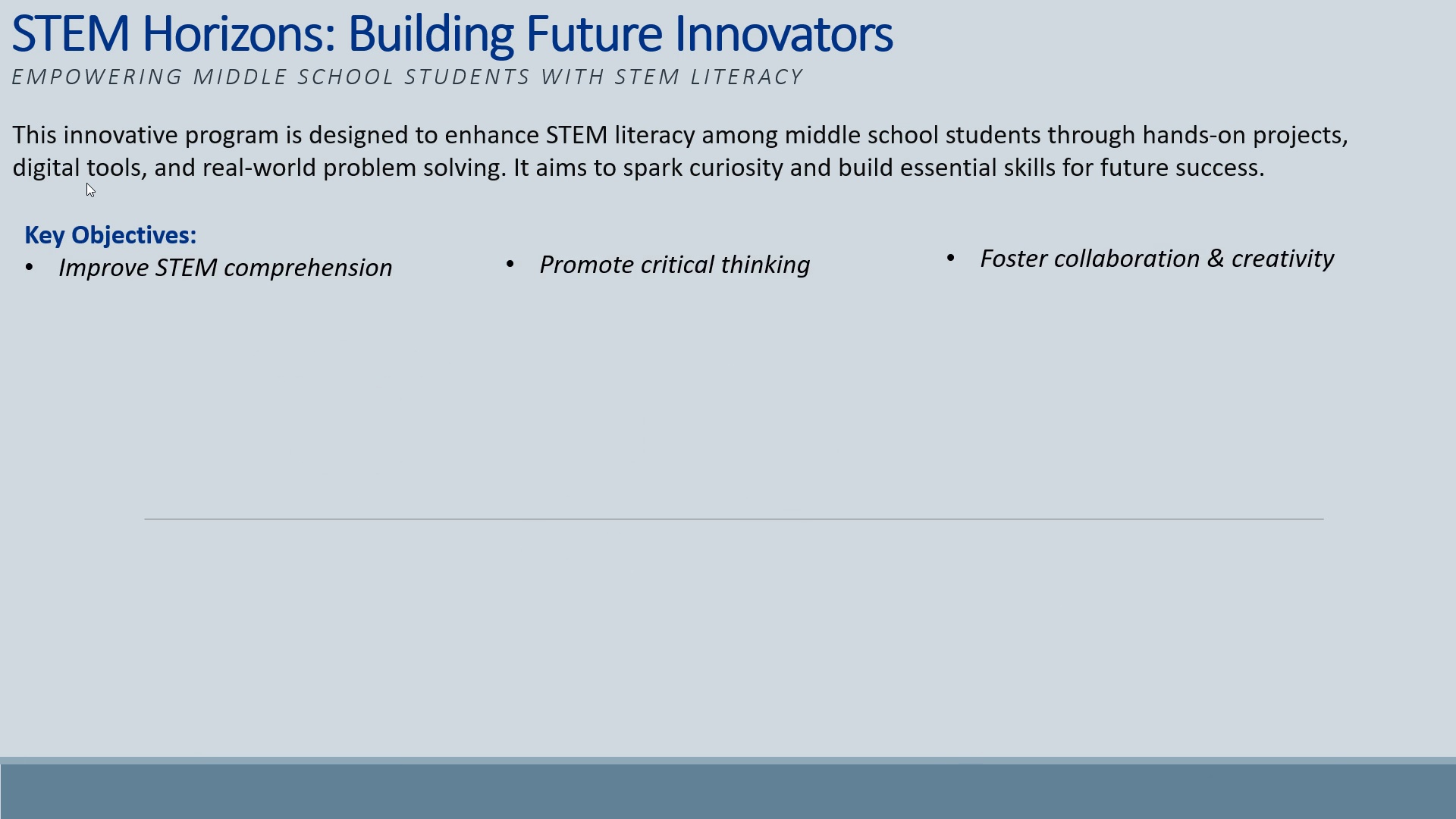 
key(ArrowUp)
 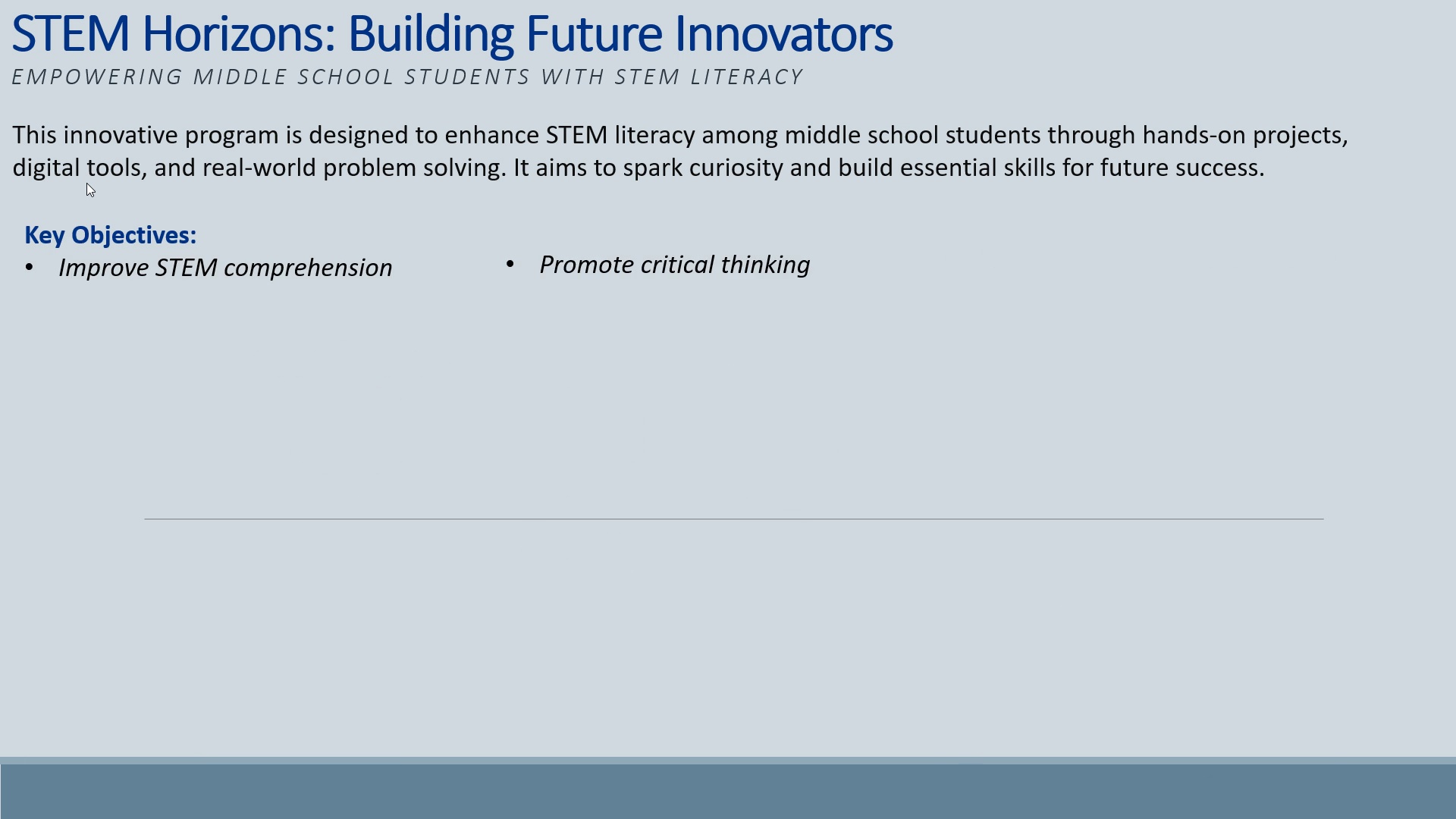 
key(ArrowUp)
 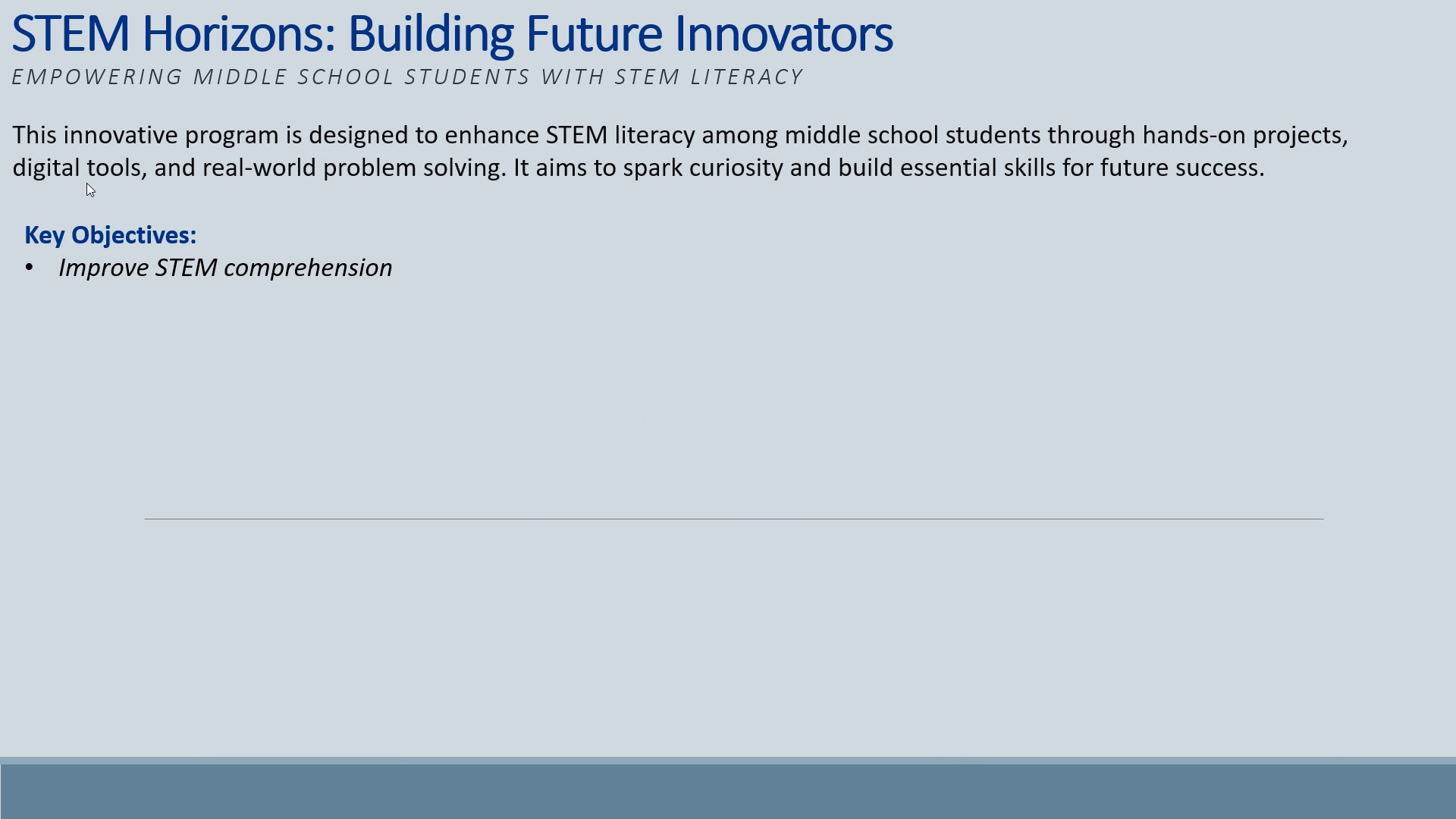 
key(ArrowUp)
 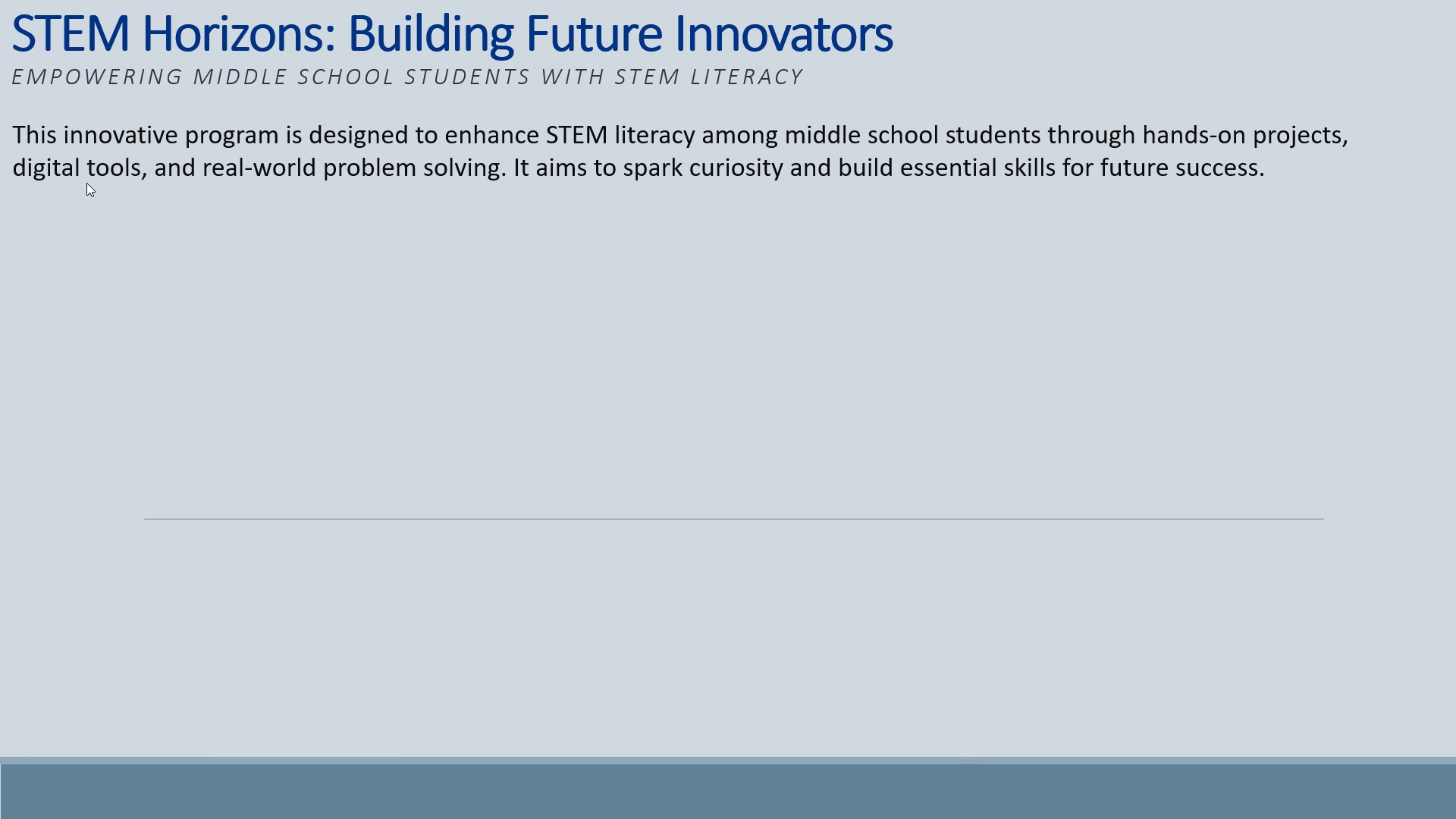 
key(ArrowUp)
 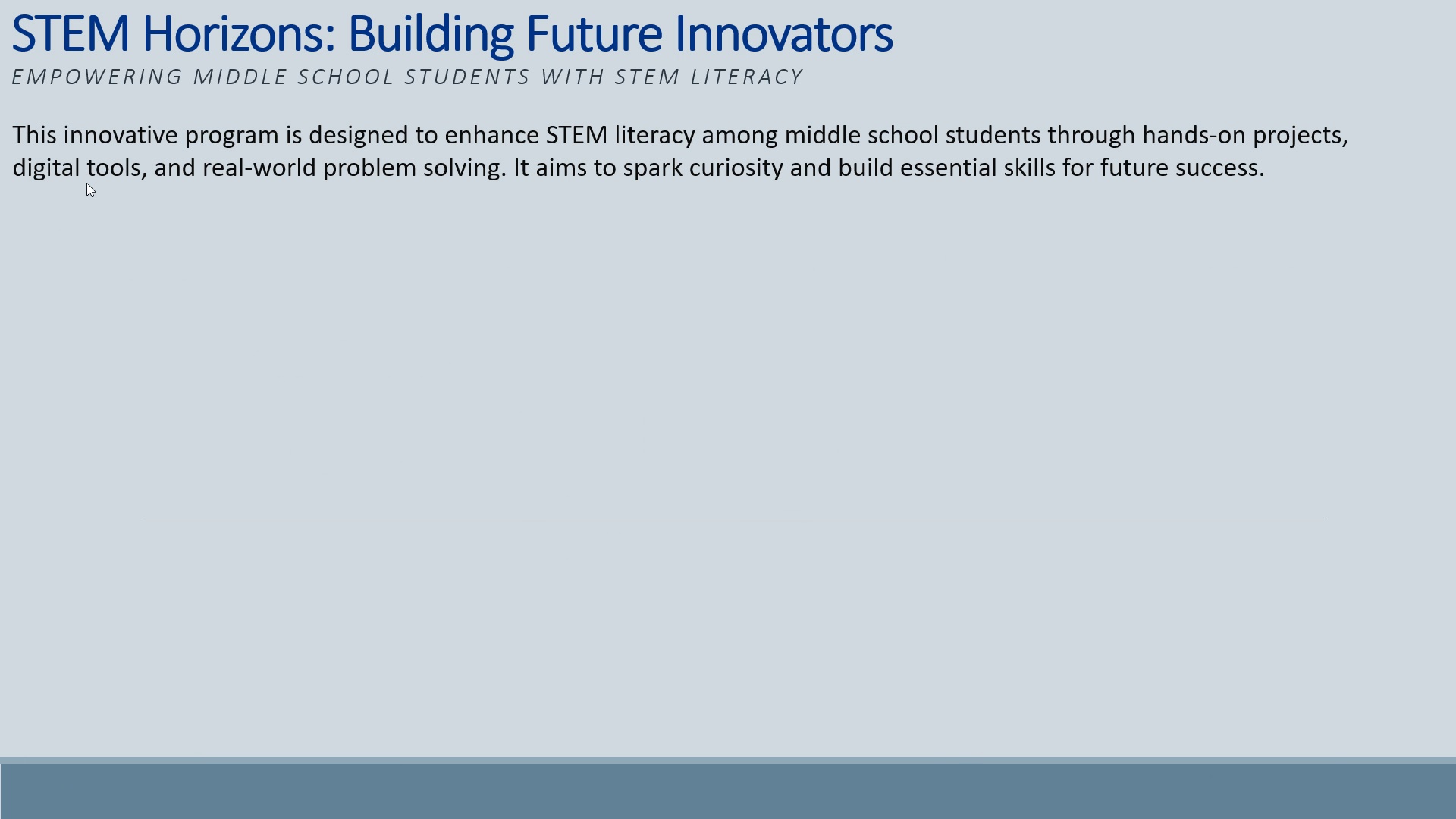 
key(ArrowDown)
 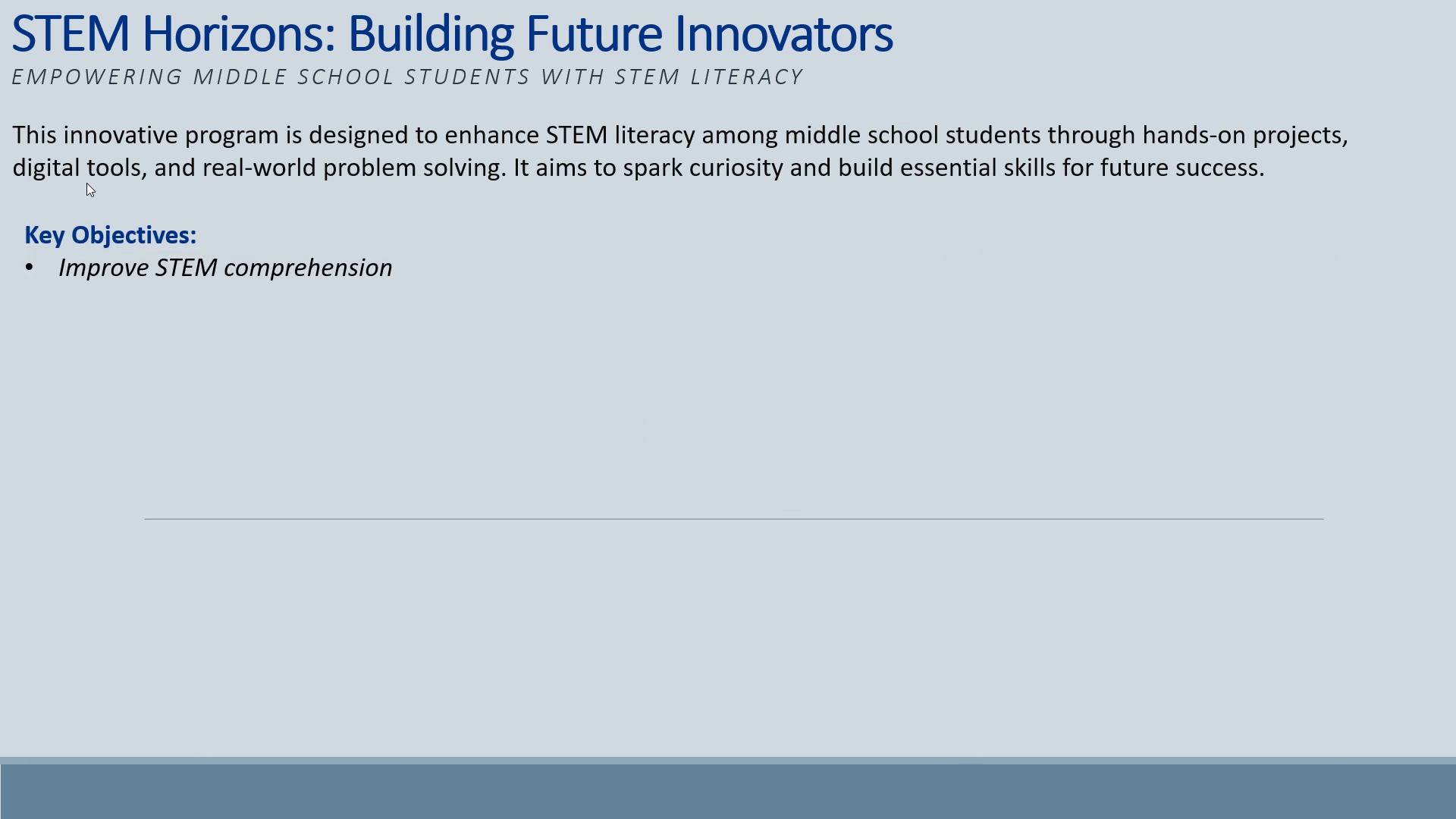 
key(ArrowDown)
 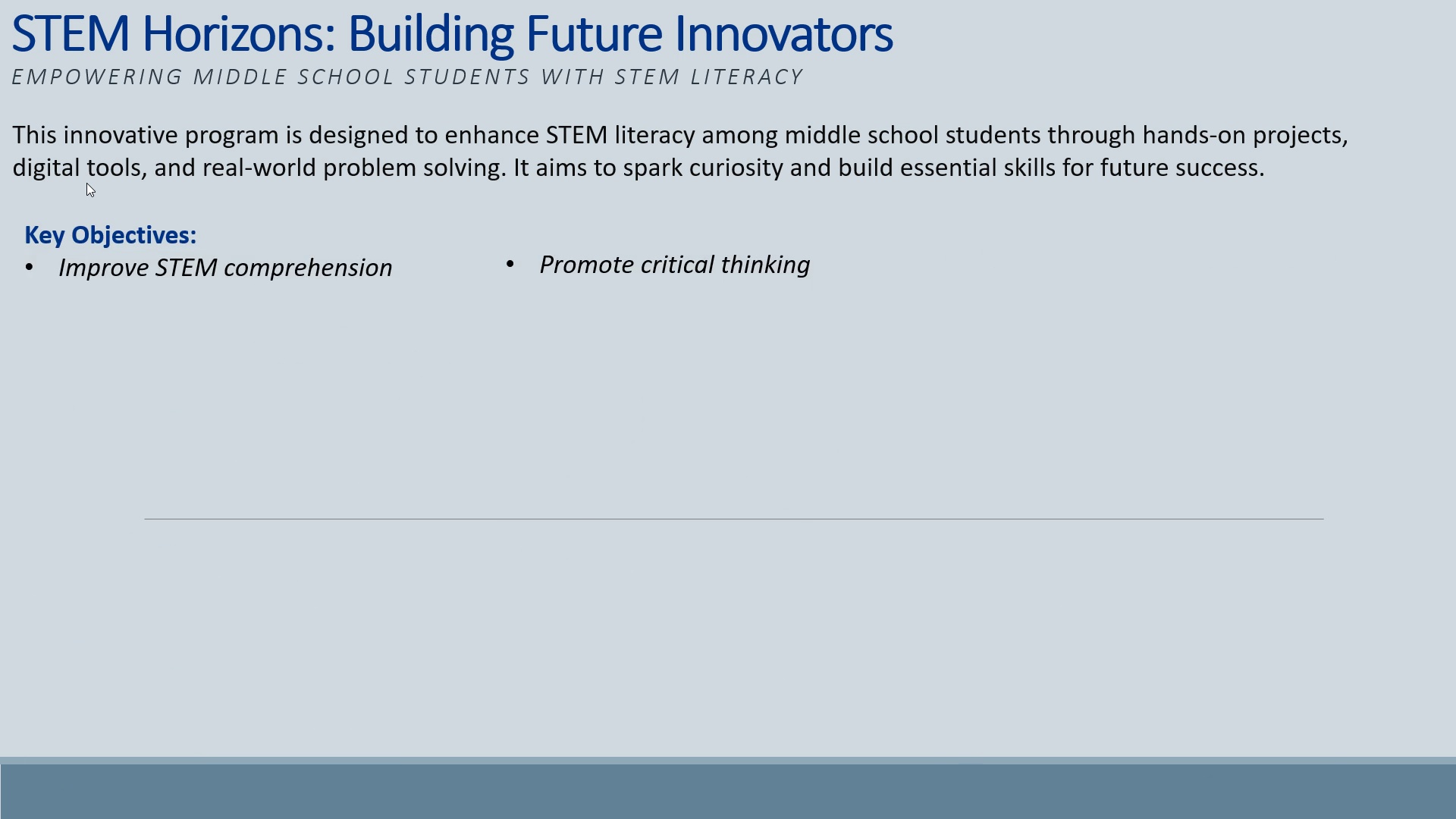 
key(ArrowDown)
 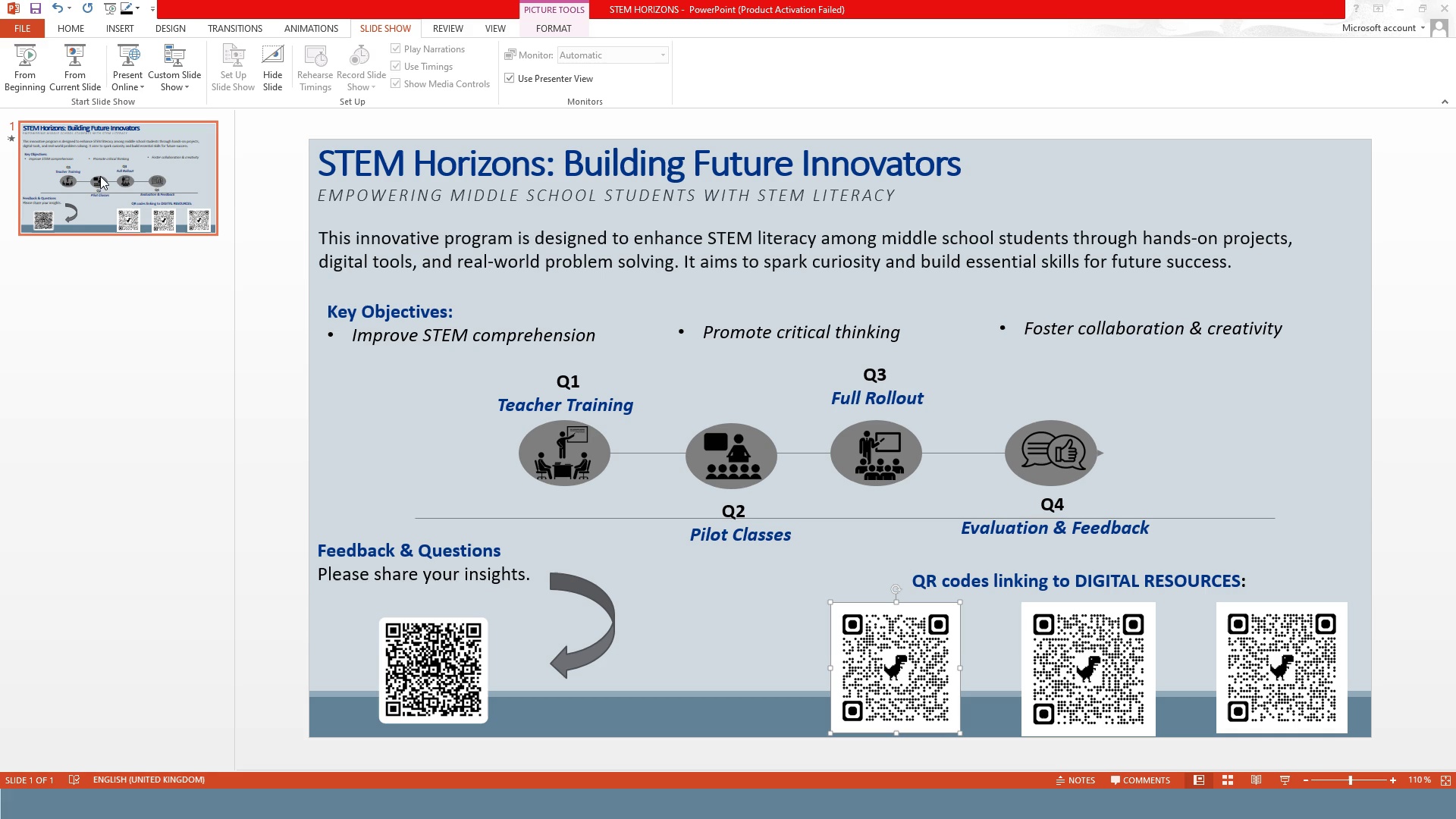 
key(Escape)